 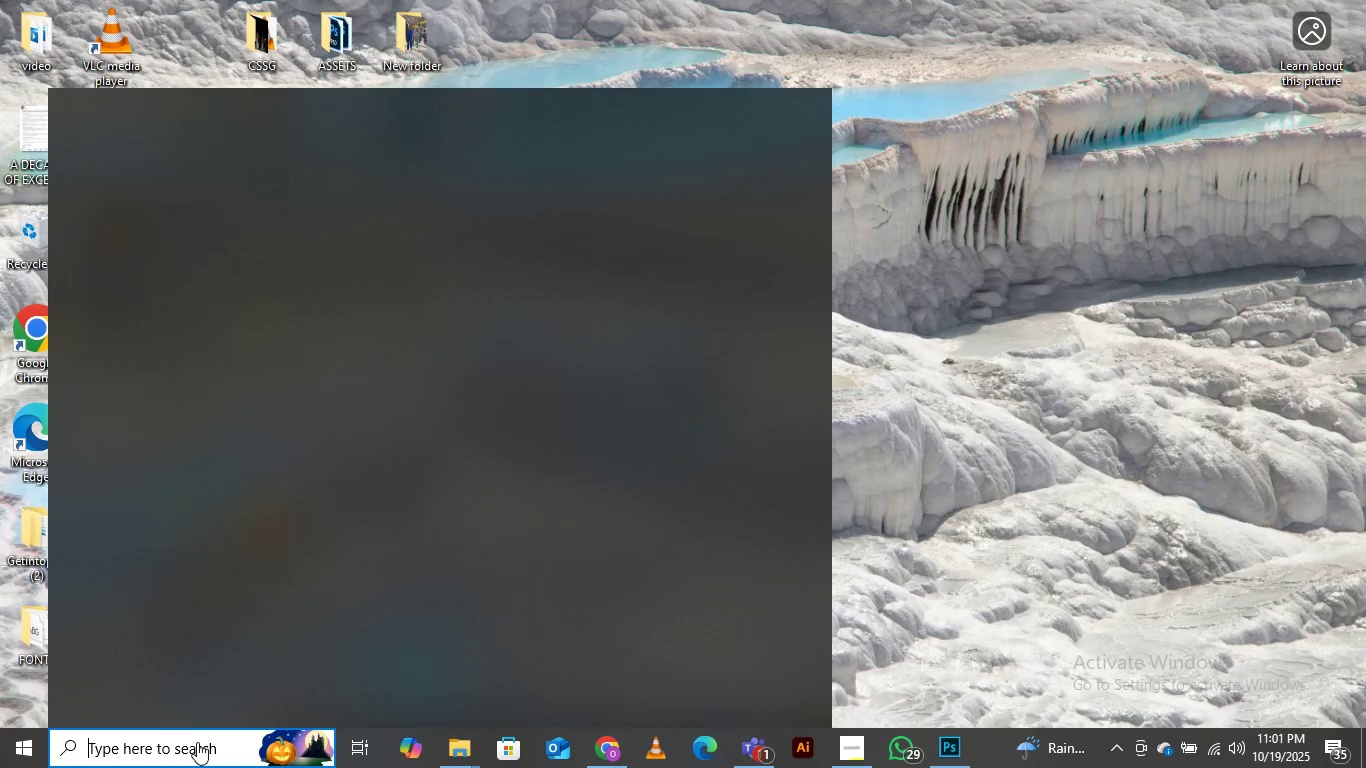 
type(cap)
 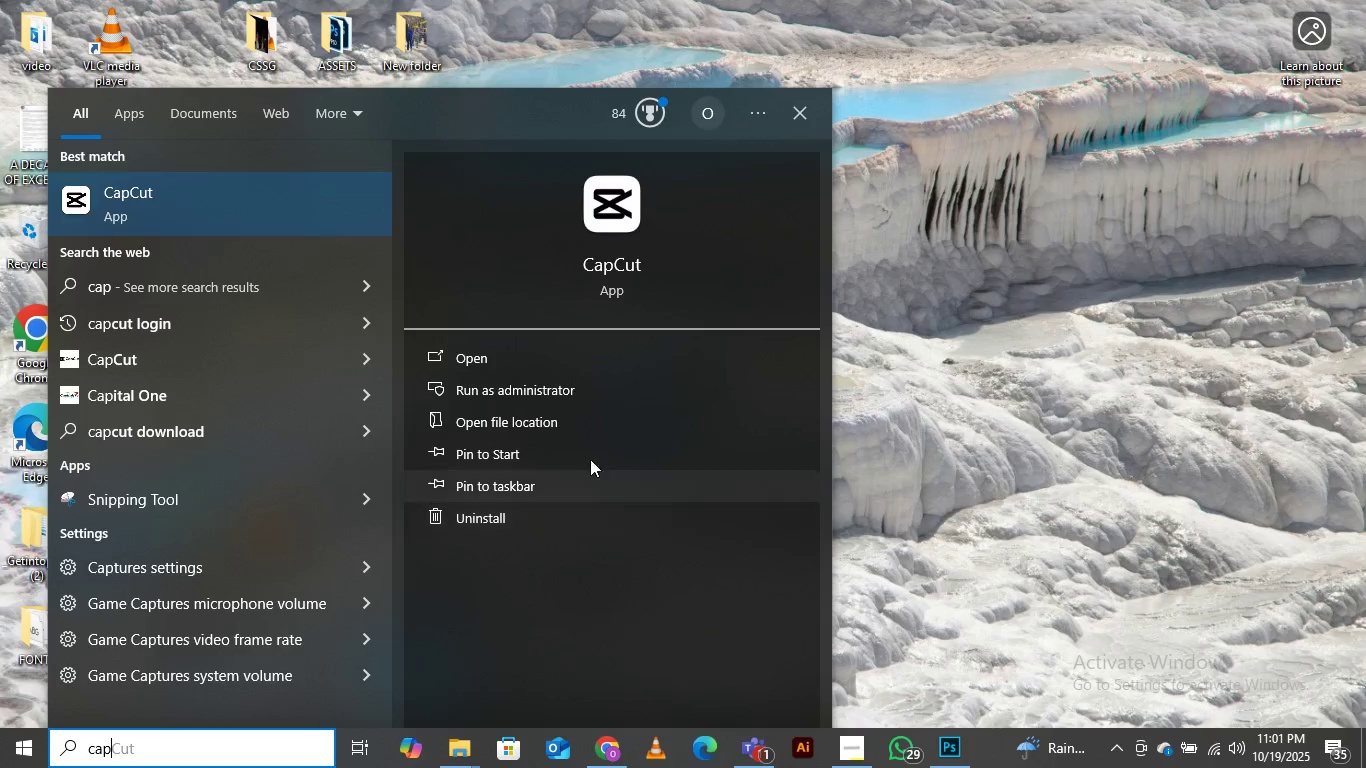 
left_click([188, 211])
 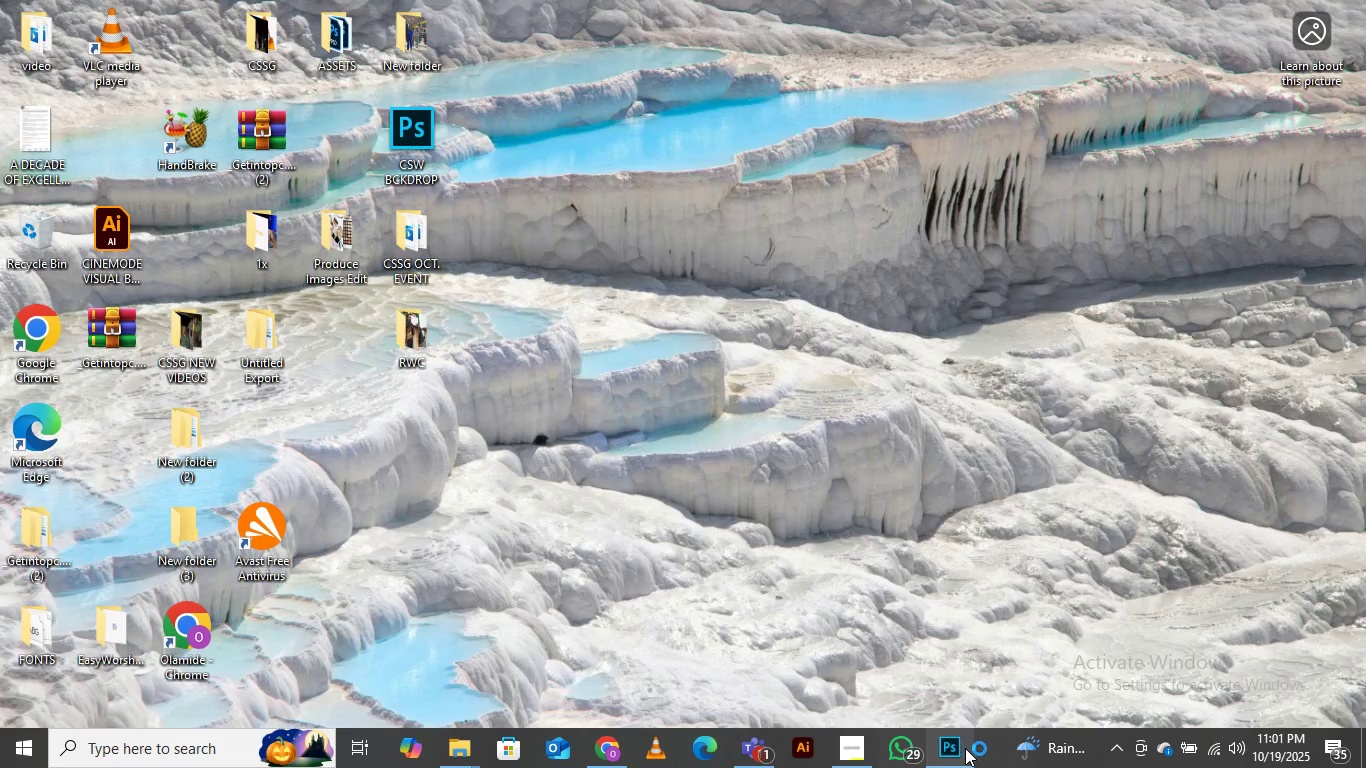 
left_click([947, 750])
 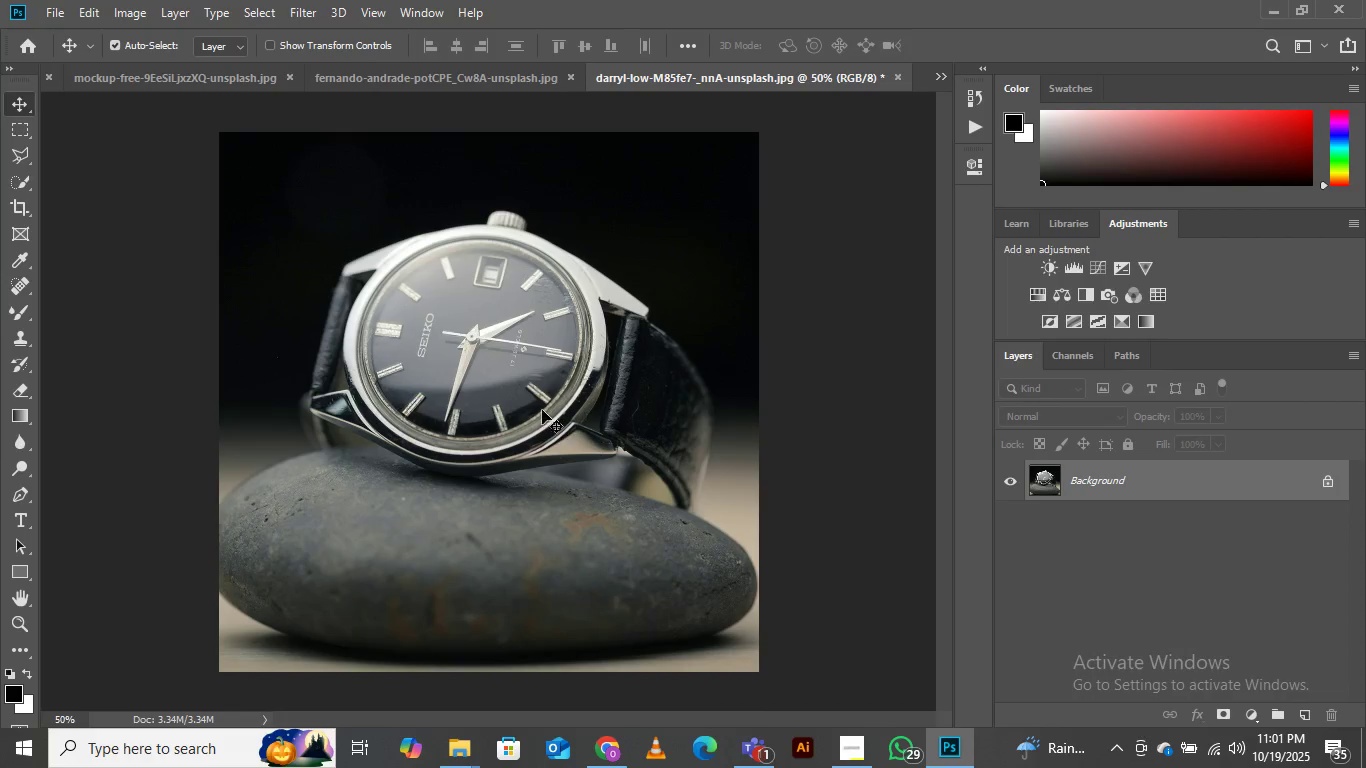 
scroll: coordinate [549, 407], scroll_direction: down, amount: 2.0
 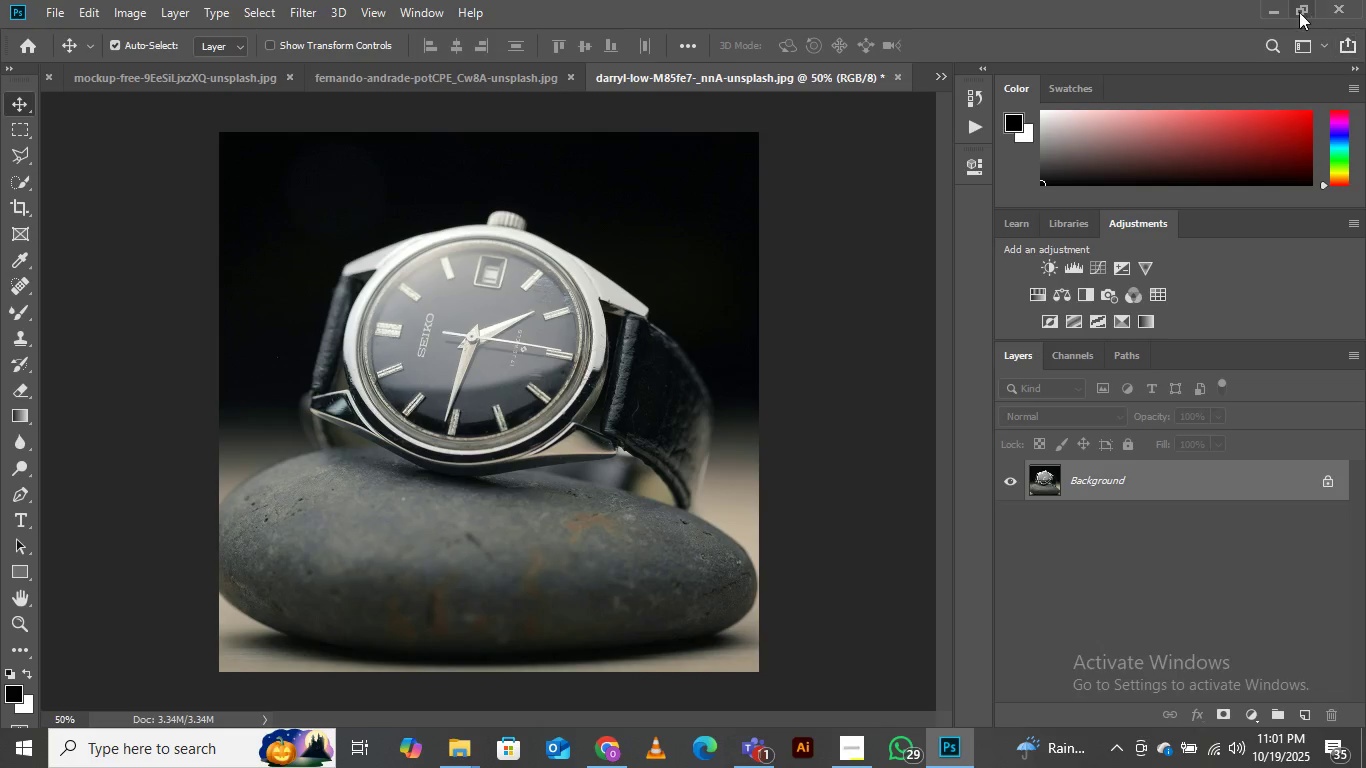 
wait(7.1)
 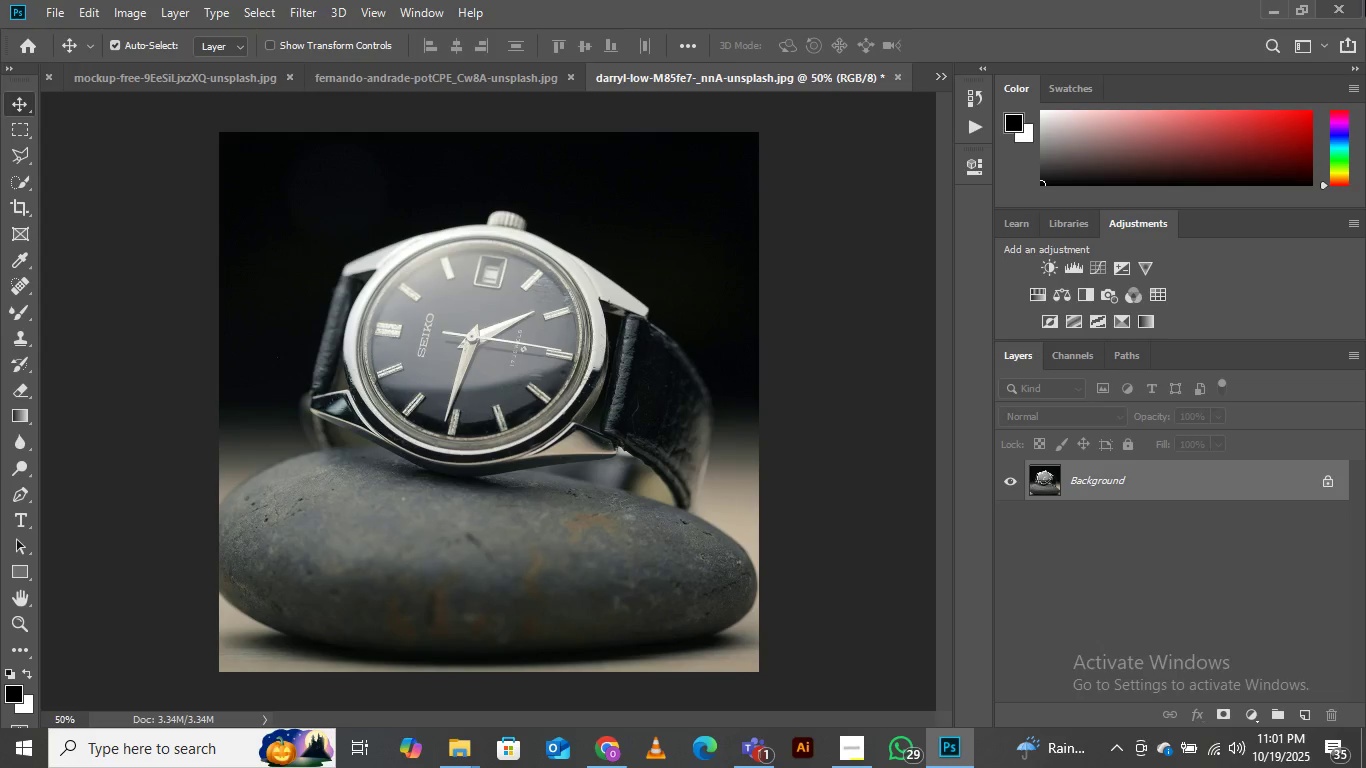 
left_click([1277, 13])
 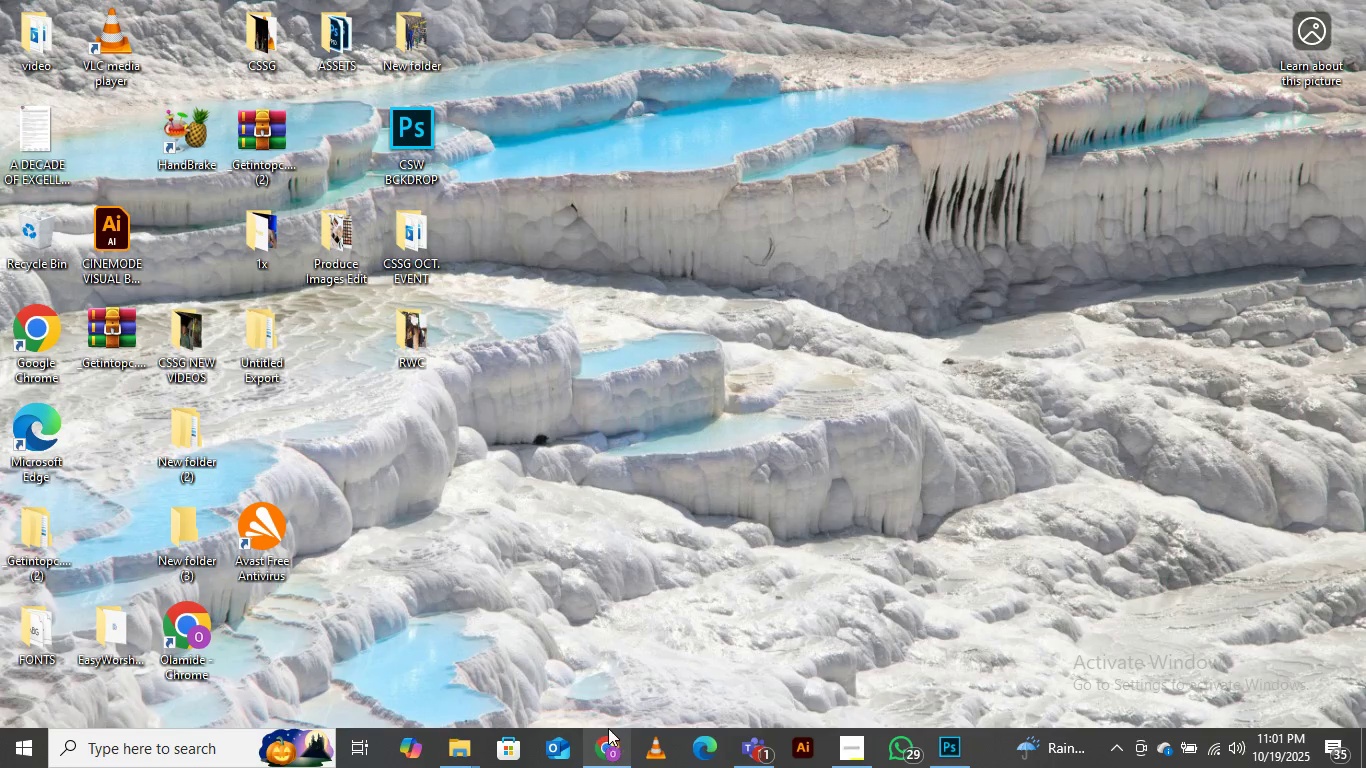 
left_click([611, 752])
 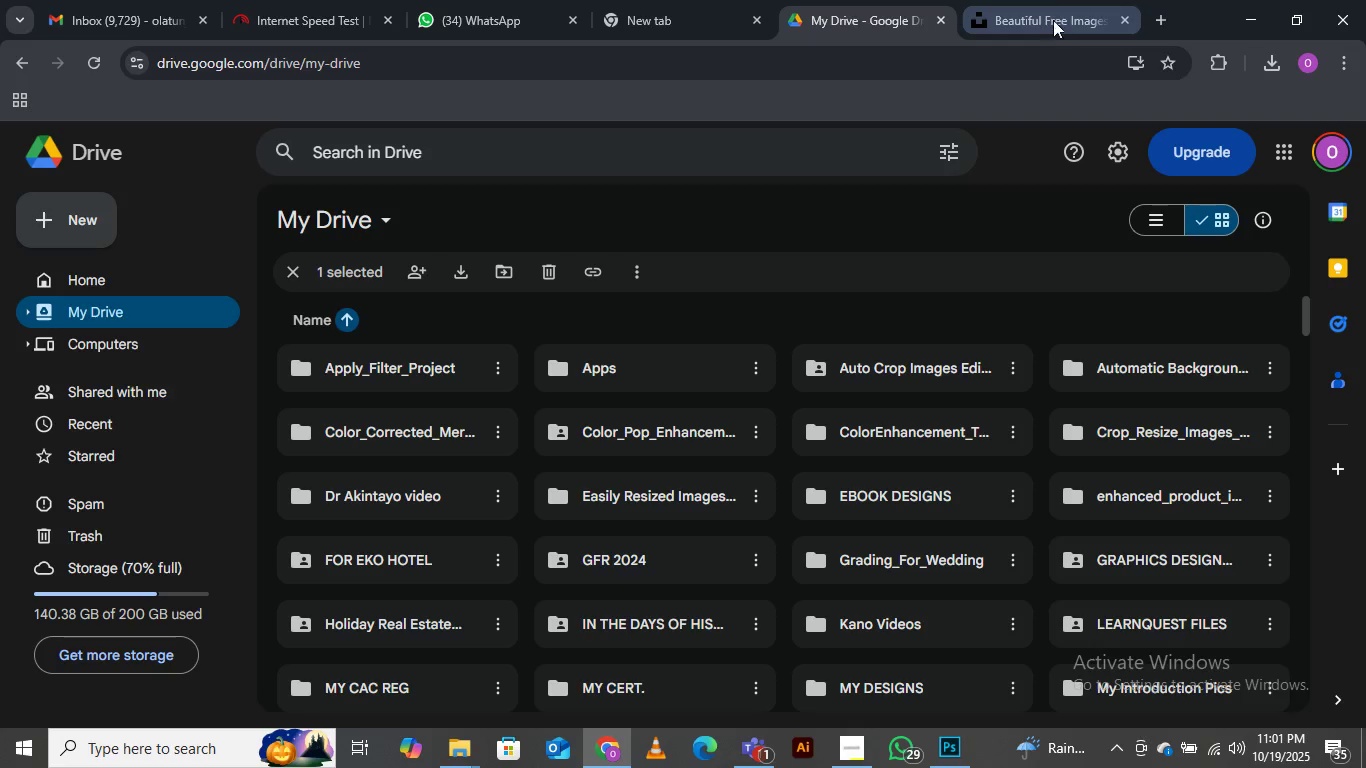 
left_click([1052, 14])
 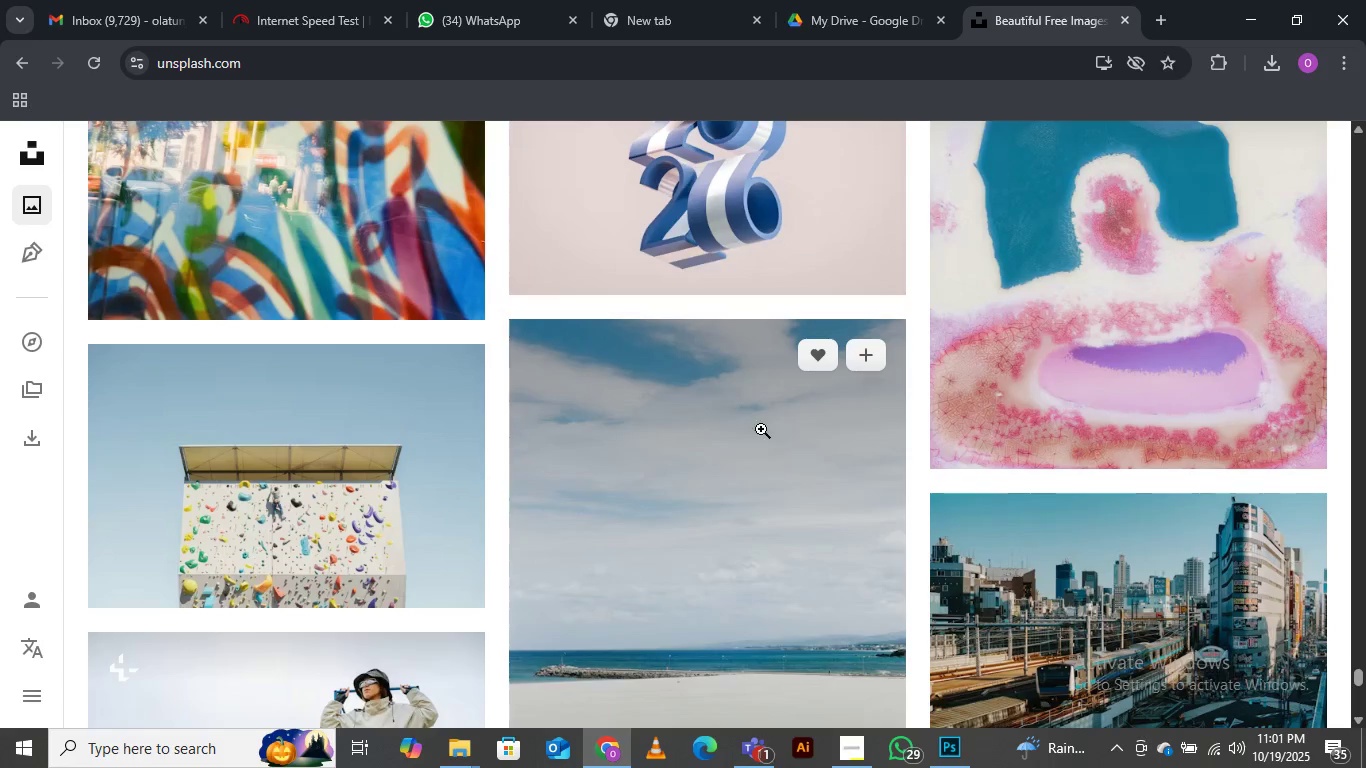 
scroll: coordinate [785, 387], scroll_direction: down, amount: 17.0
 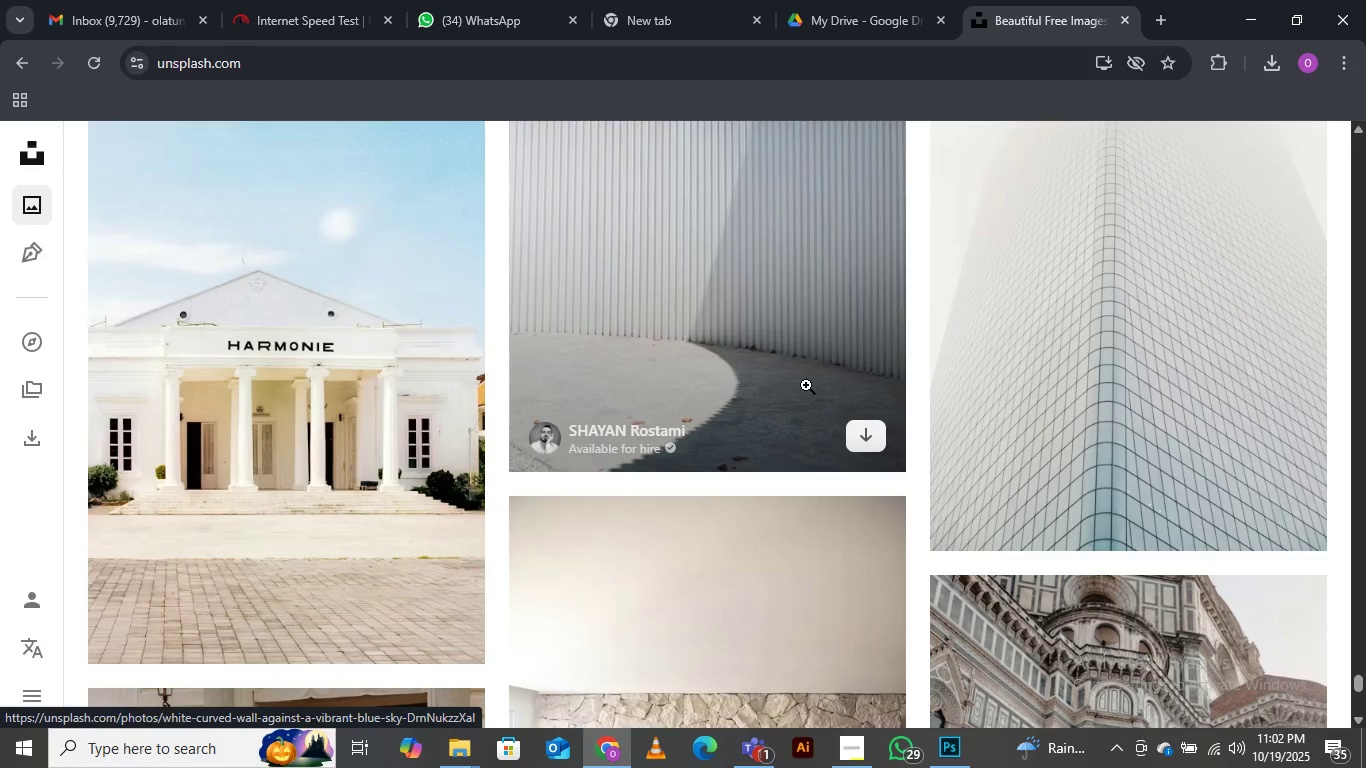 
scroll: coordinate [807, 384], scroll_direction: down, amount: 12.0
 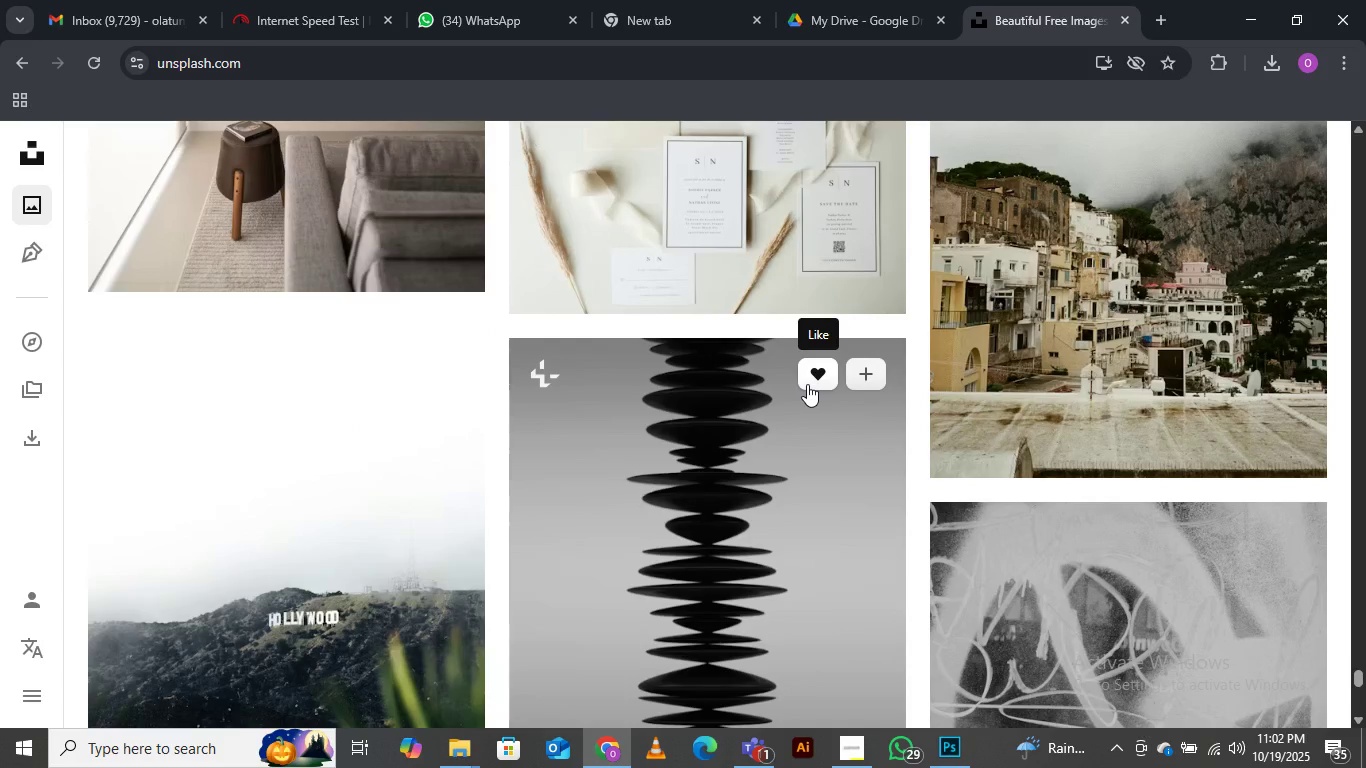 
scroll: coordinate [807, 384], scroll_direction: down, amount: 11.0
 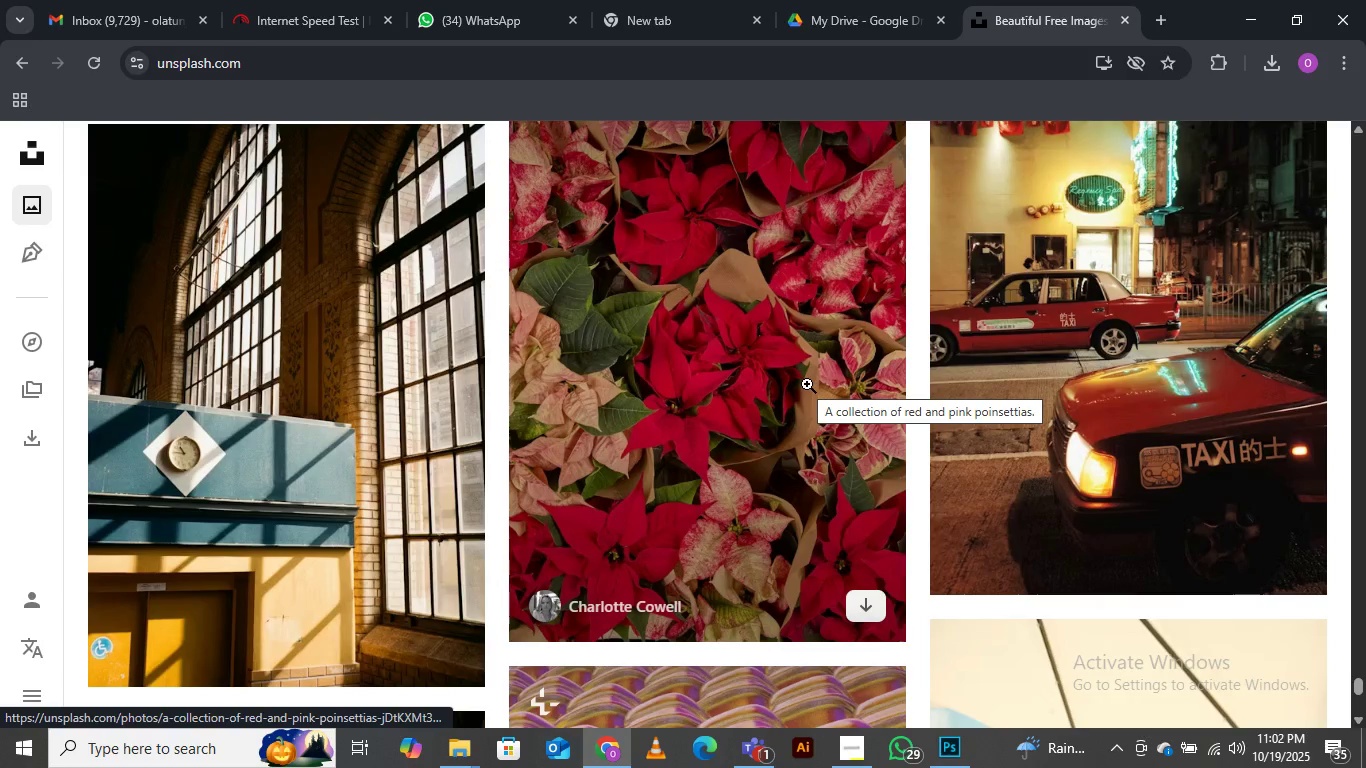 
scroll: coordinate [807, 384], scroll_direction: down, amount: 13.0
 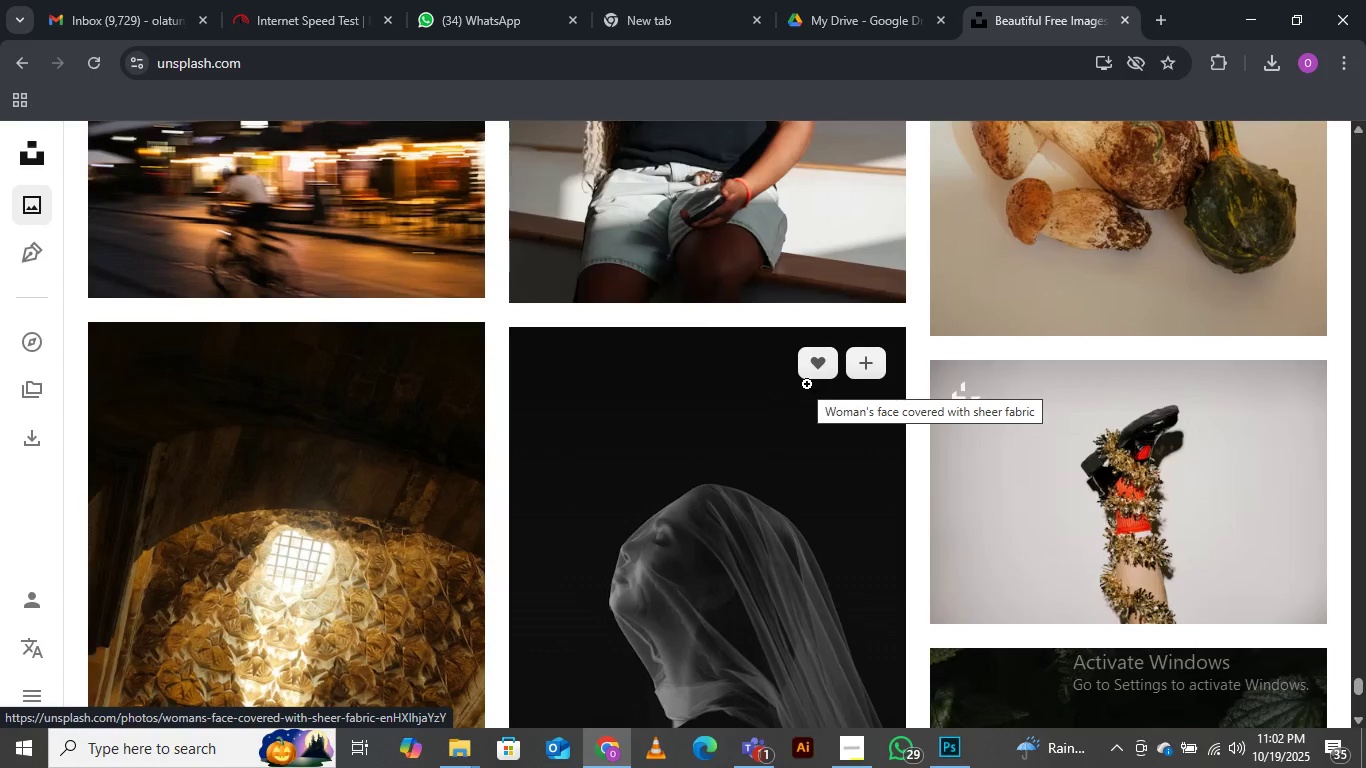 
scroll: coordinate [807, 384], scroll_direction: down, amount: 9.0
 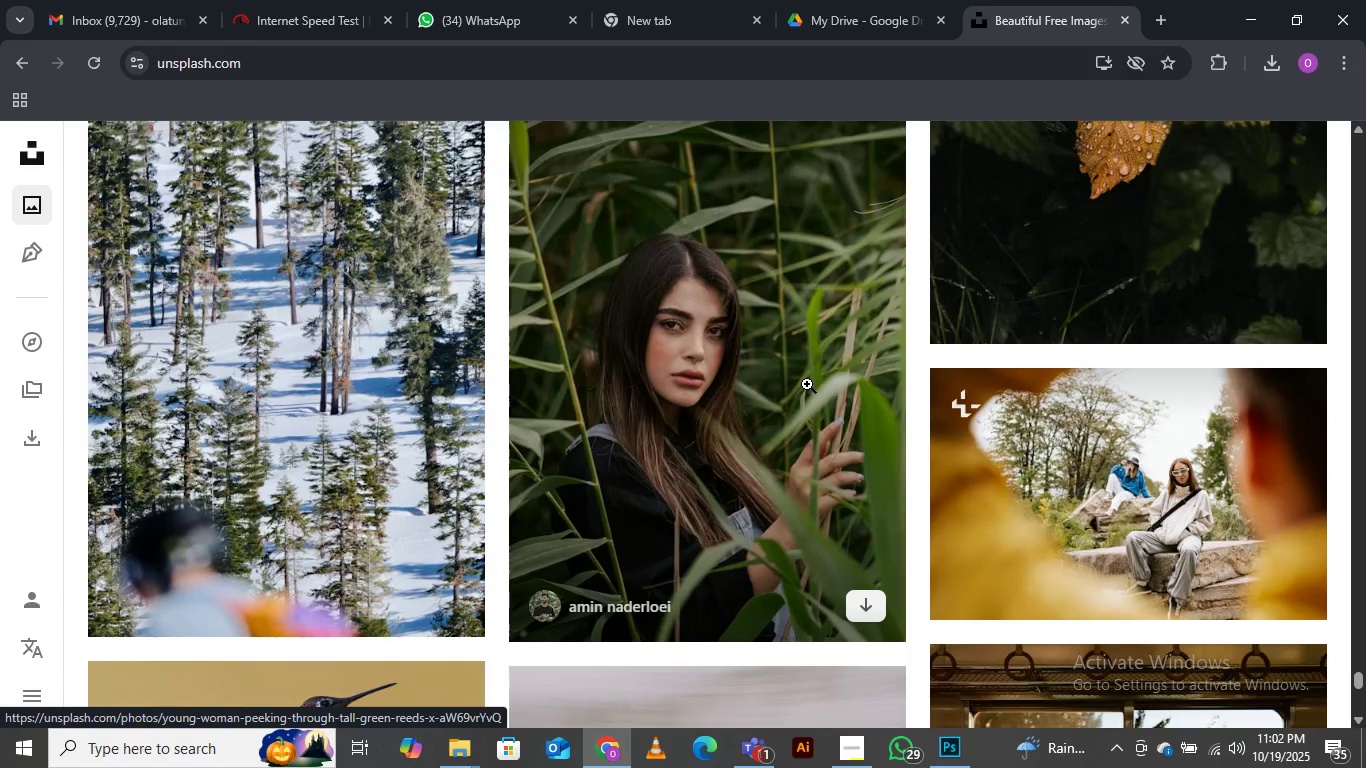 
scroll: coordinate [807, 384], scroll_direction: down, amount: 11.0
 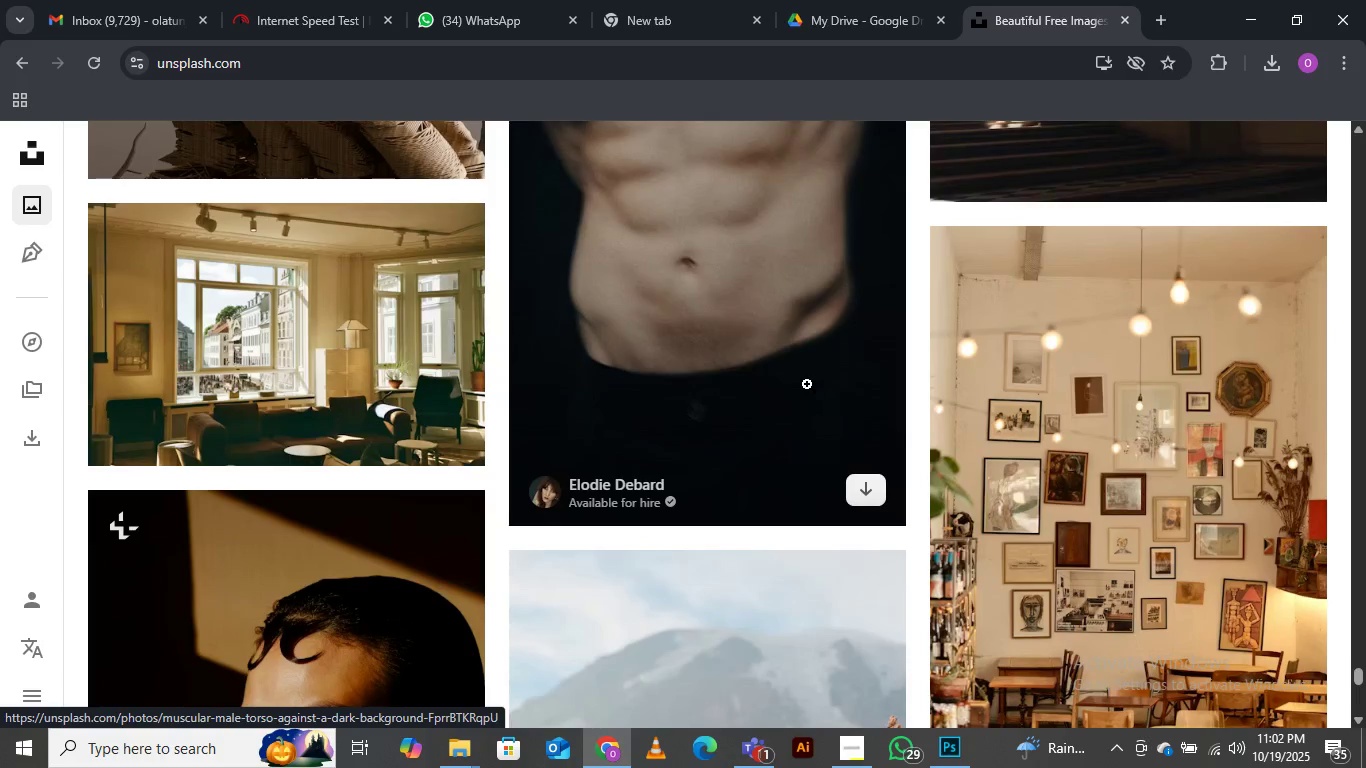 
scroll: coordinate [806, 384], scroll_direction: down, amount: 13.0
 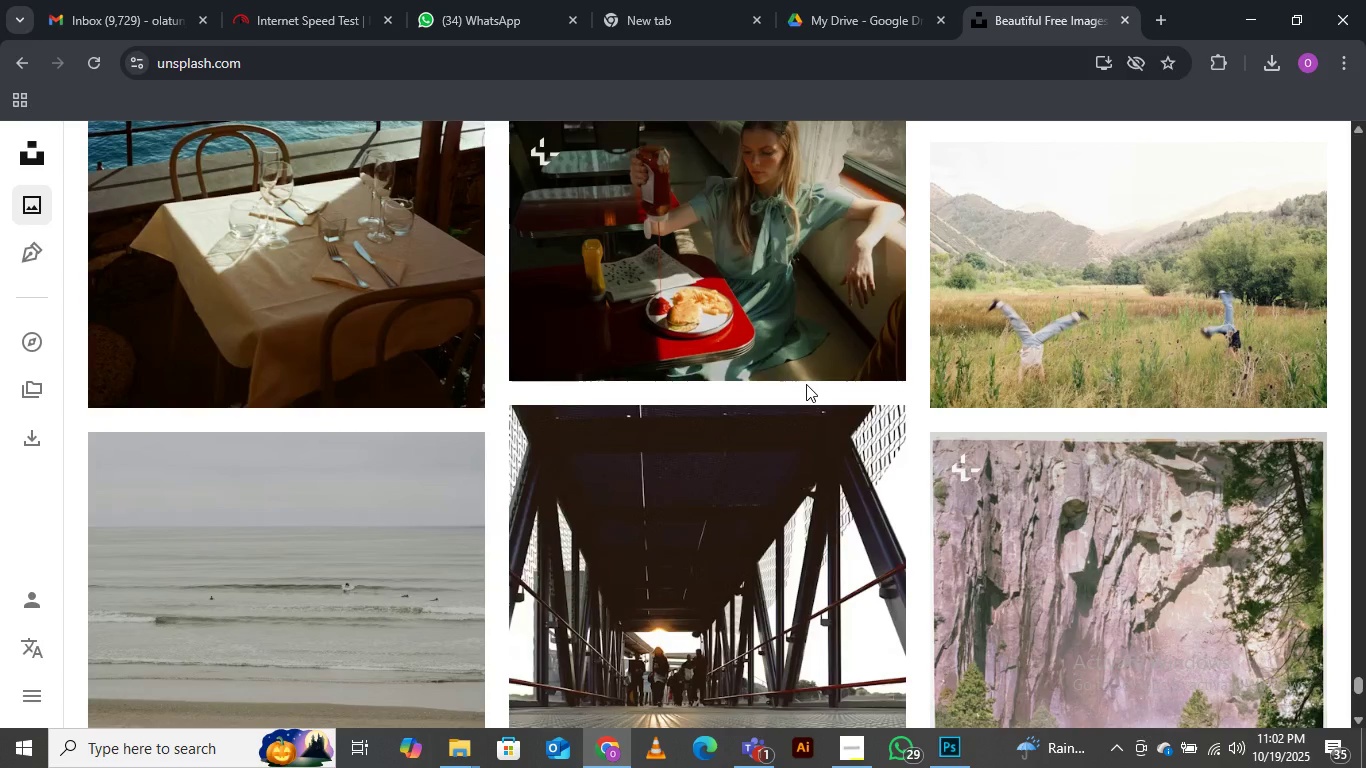 
scroll: coordinate [806, 384], scroll_direction: down, amount: 12.0
 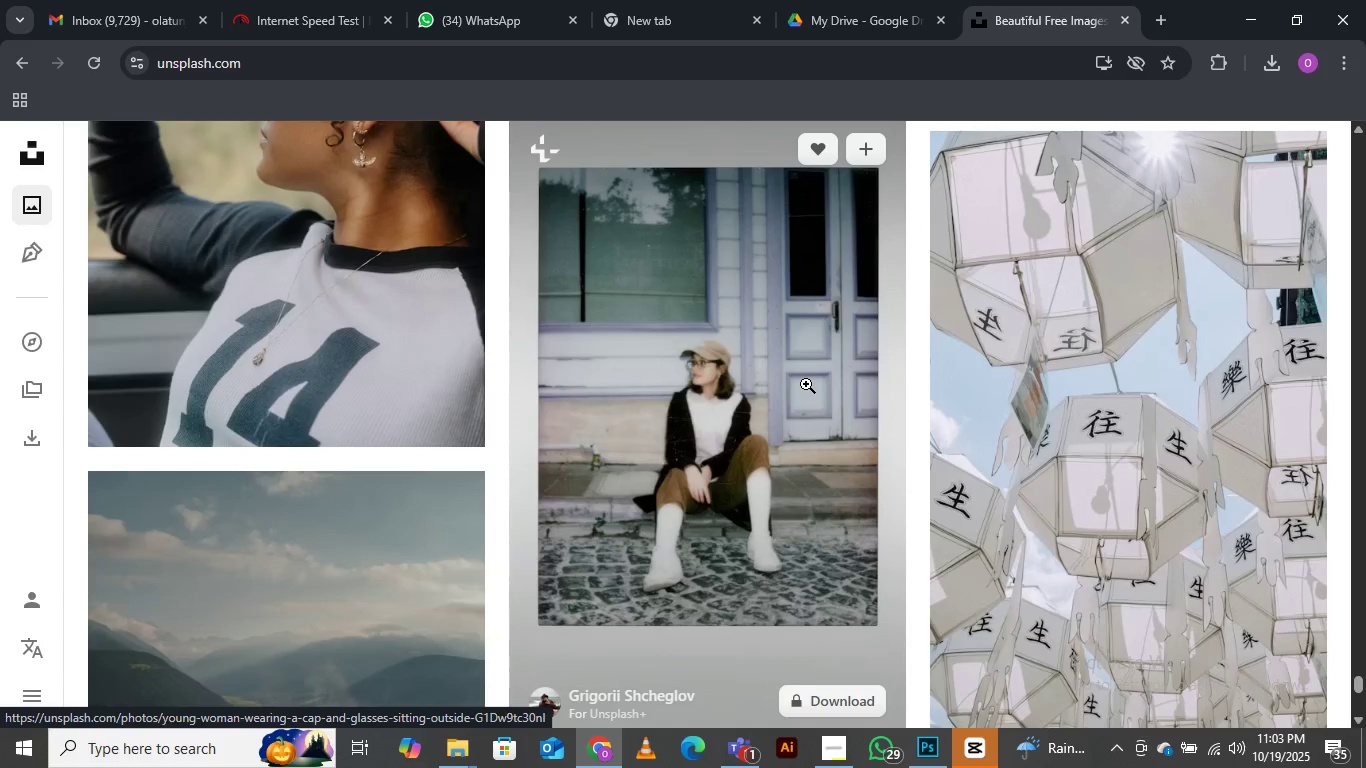 
scroll: coordinate [806, 384], scroll_direction: down, amount: 11.0
 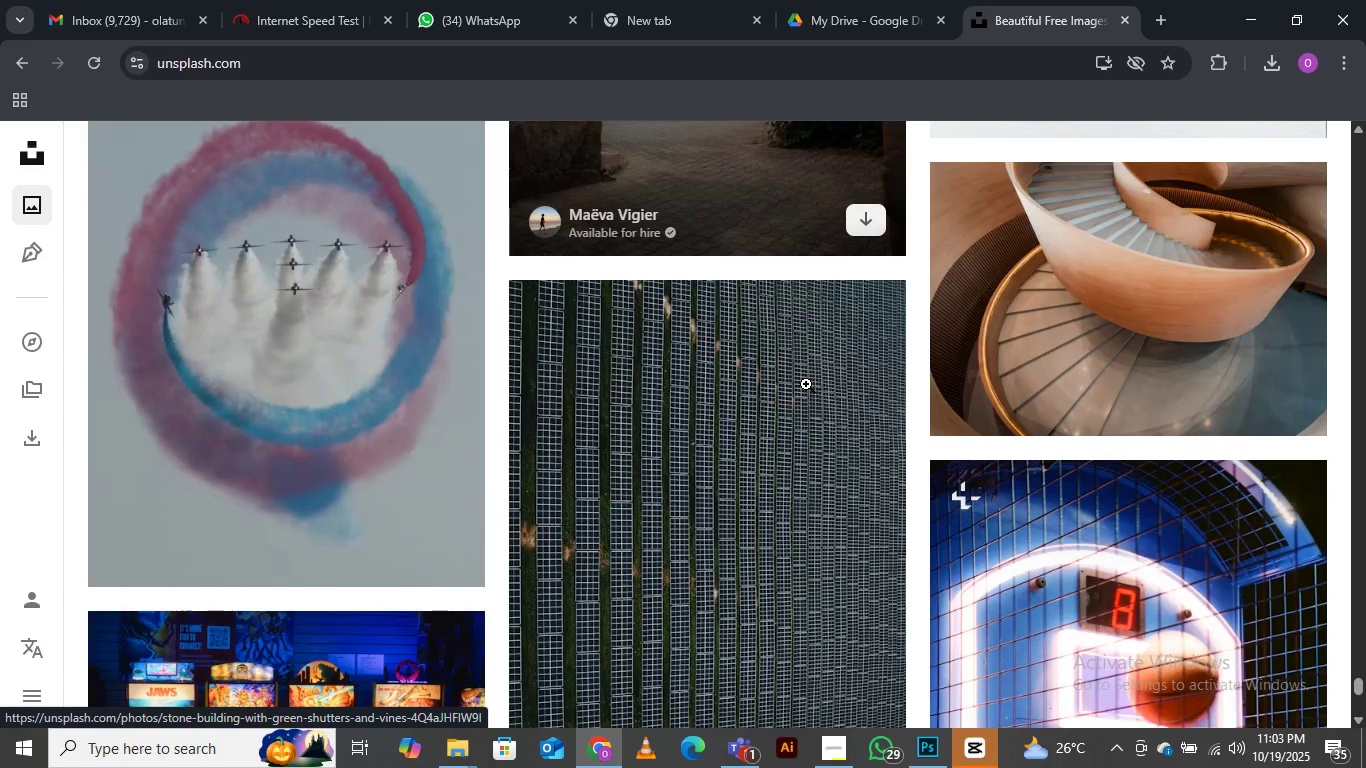 
scroll: coordinate [806, 384], scroll_direction: down, amount: 6.0
 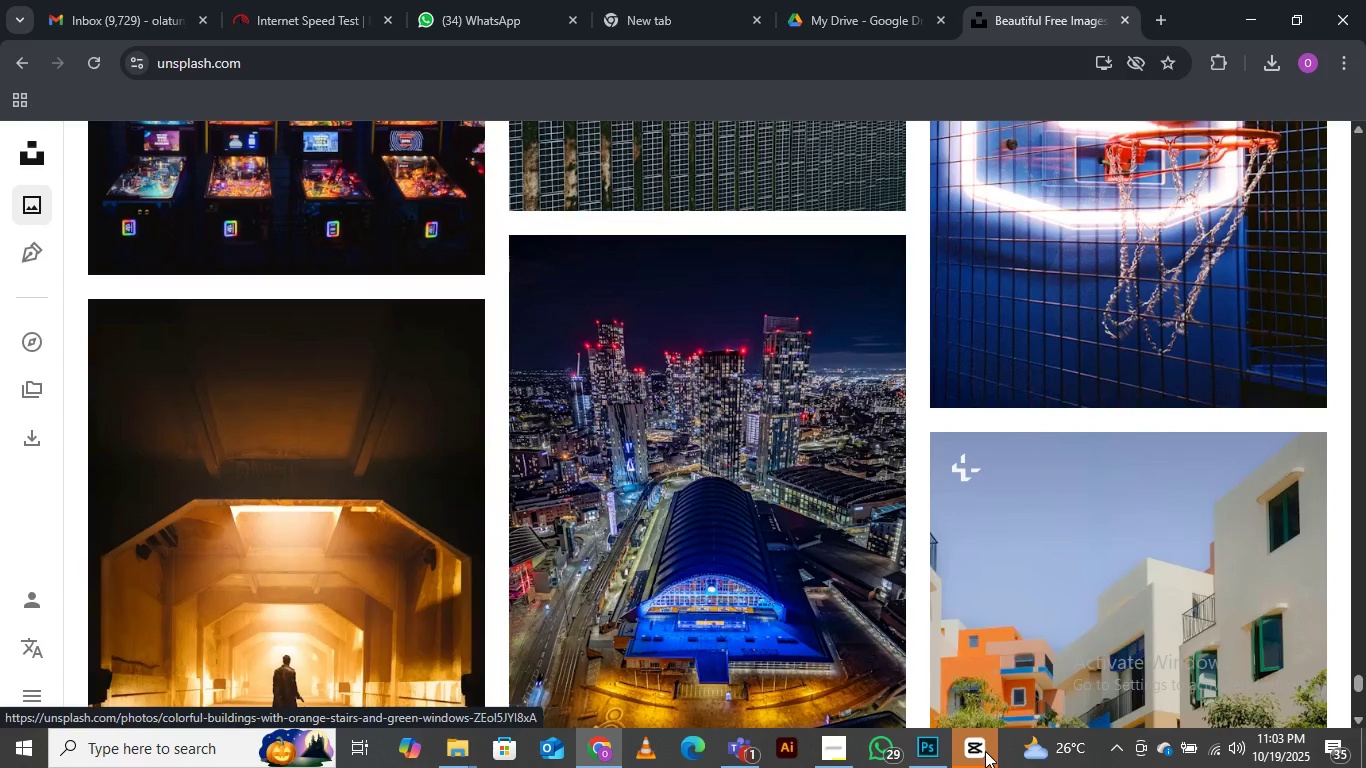 
left_click([983, 756])
 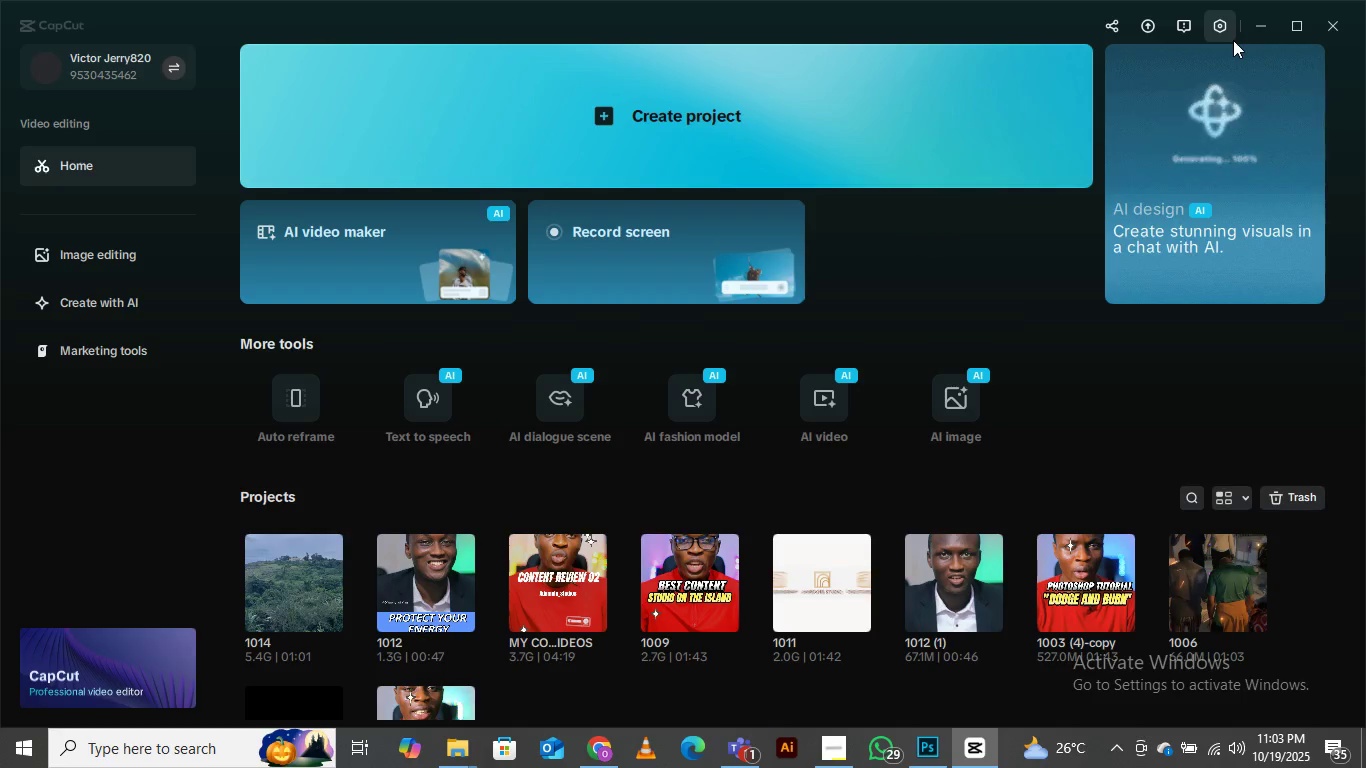 
left_click([1253, 28])
 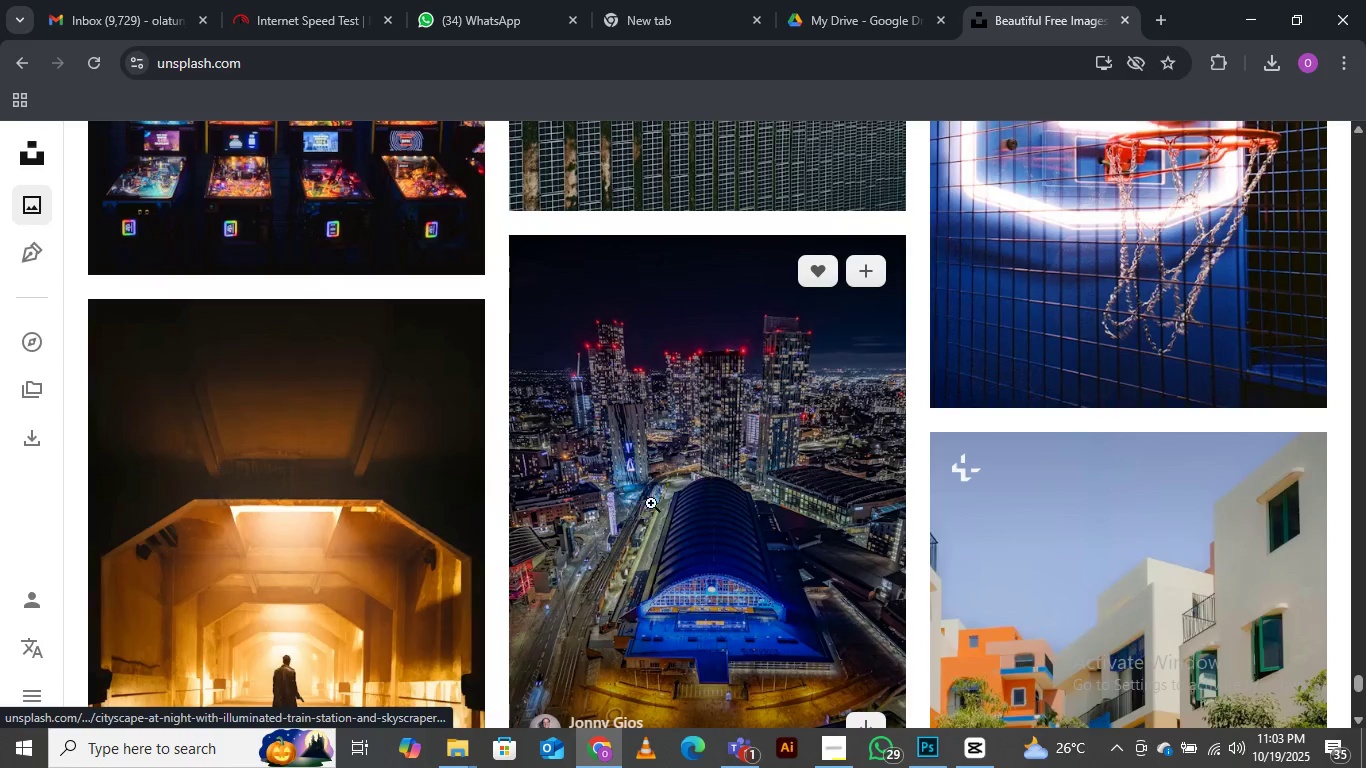 
scroll: coordinate [655, 452], scroll_direction: down, amount: 2.0
 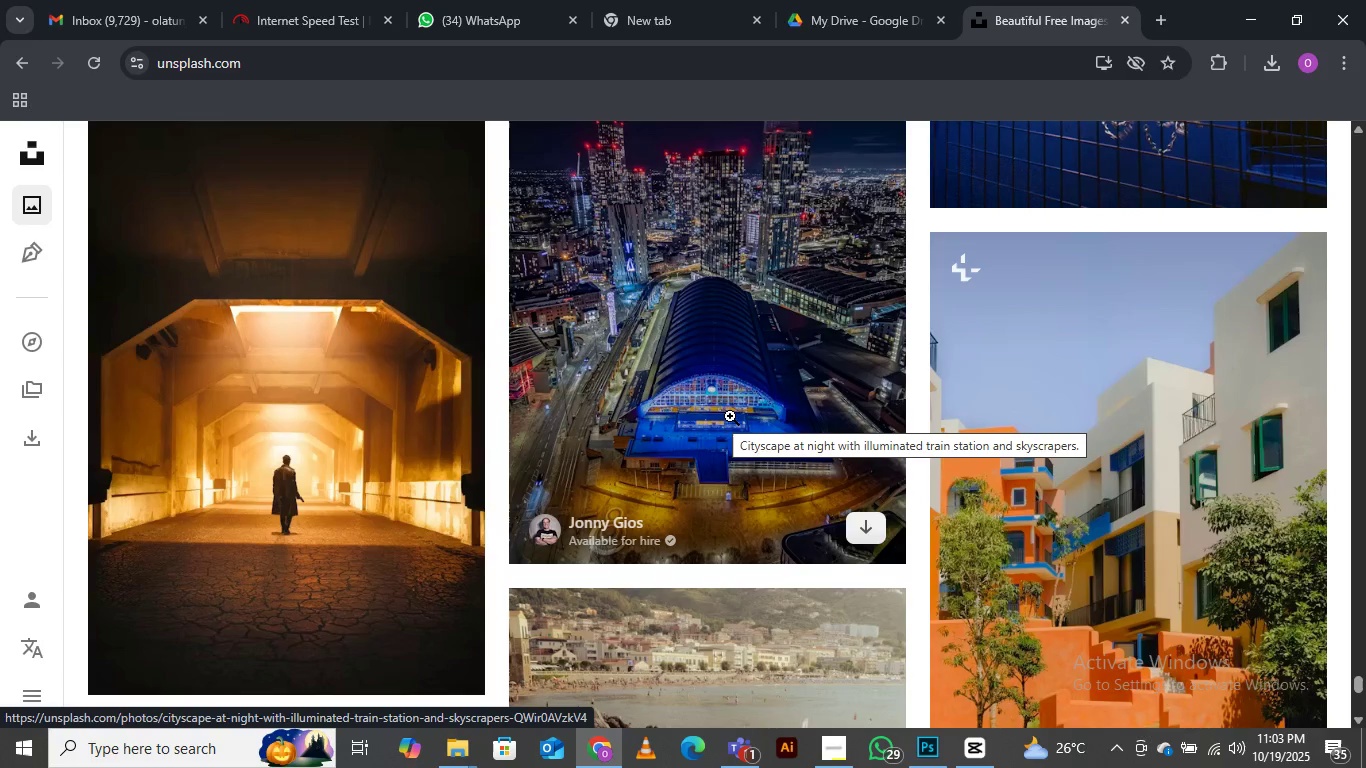 
wait(5.01)
 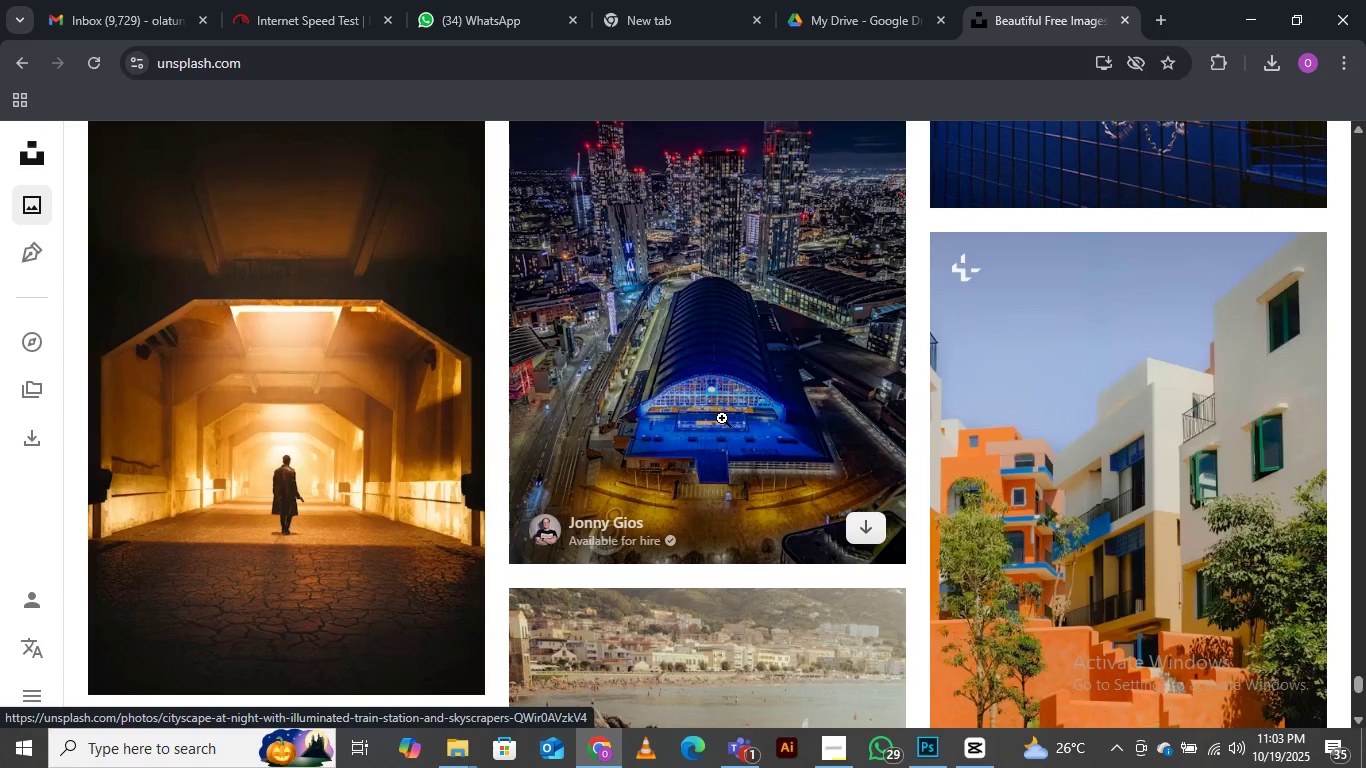 
scroll: coordinate [732, 412], scroll_direction: down, amount: 8.0
 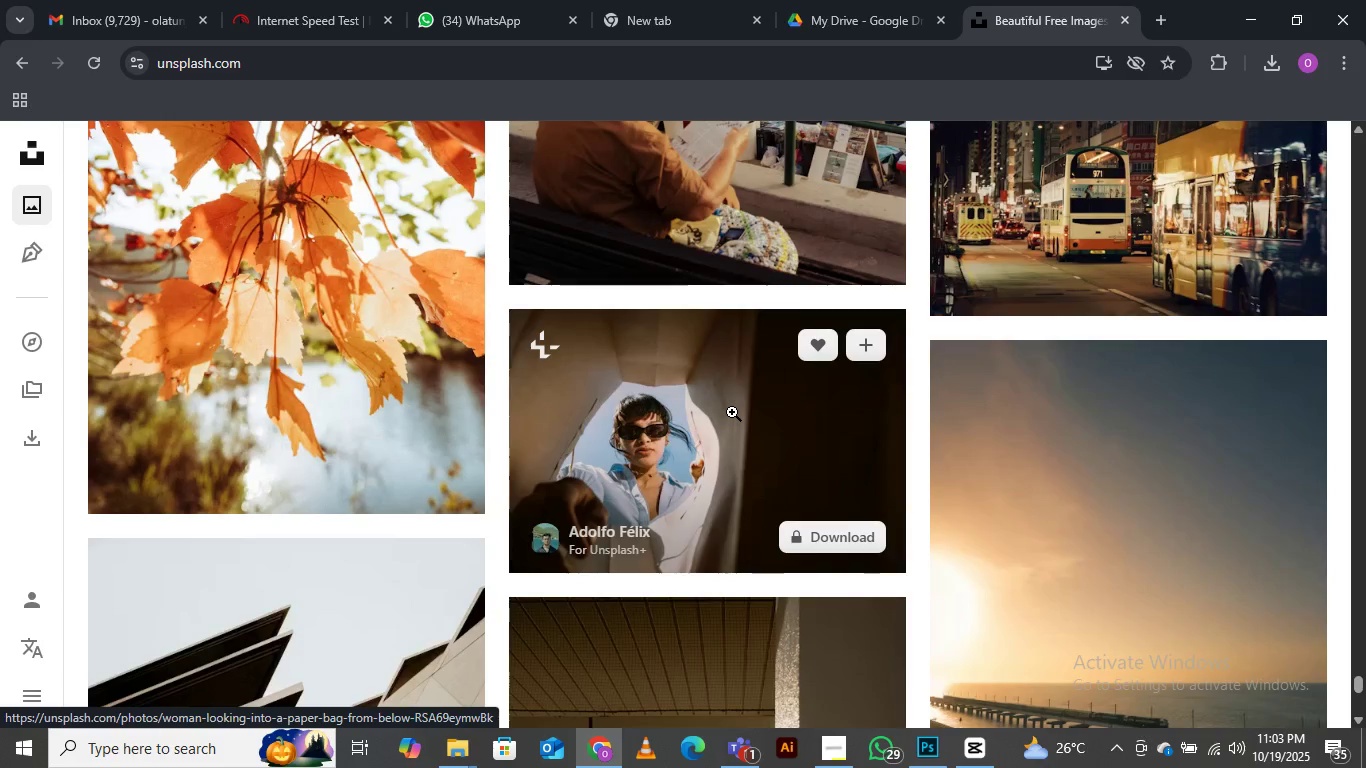 
scroll: coordinate [732, 412], scroll_direction: down, amount: 12.0
 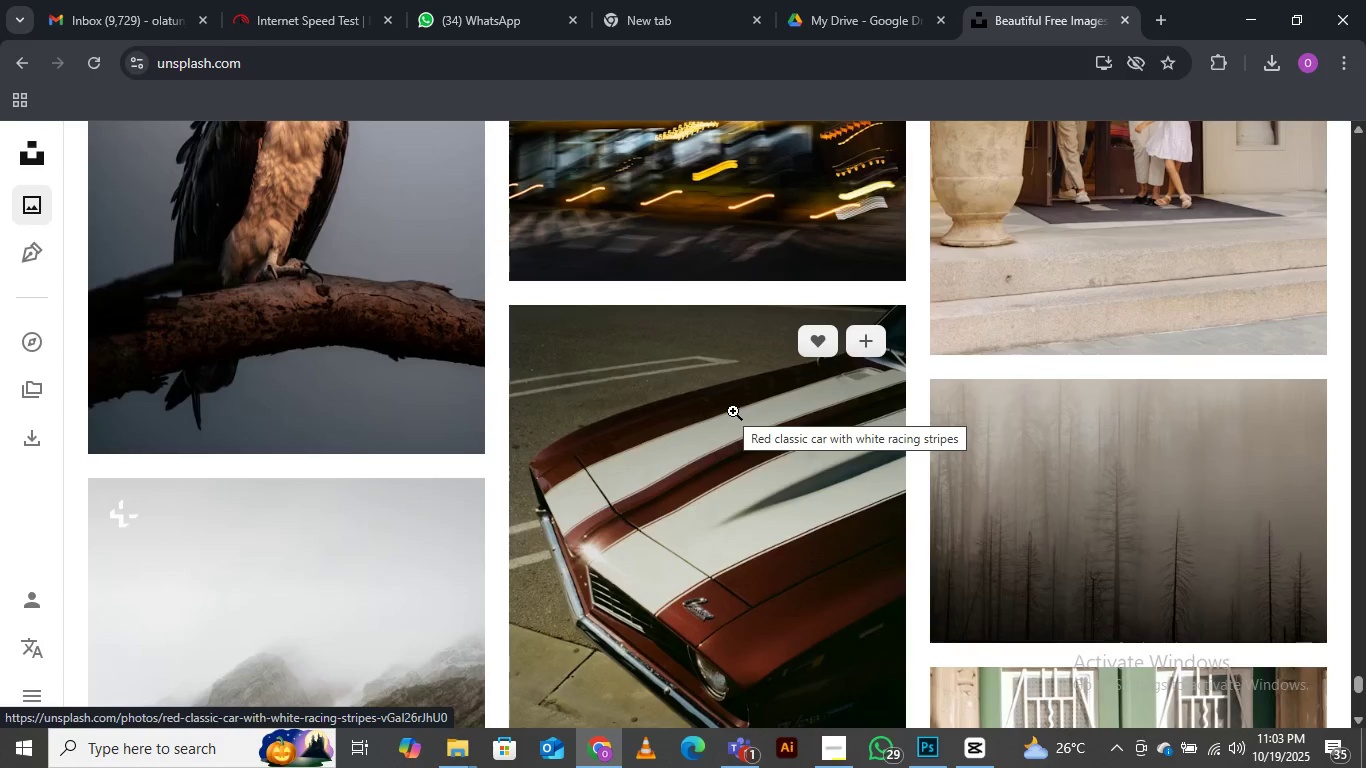 
scroll: coordinate [733, 411], scroll_direction: down, amount: 7.0
 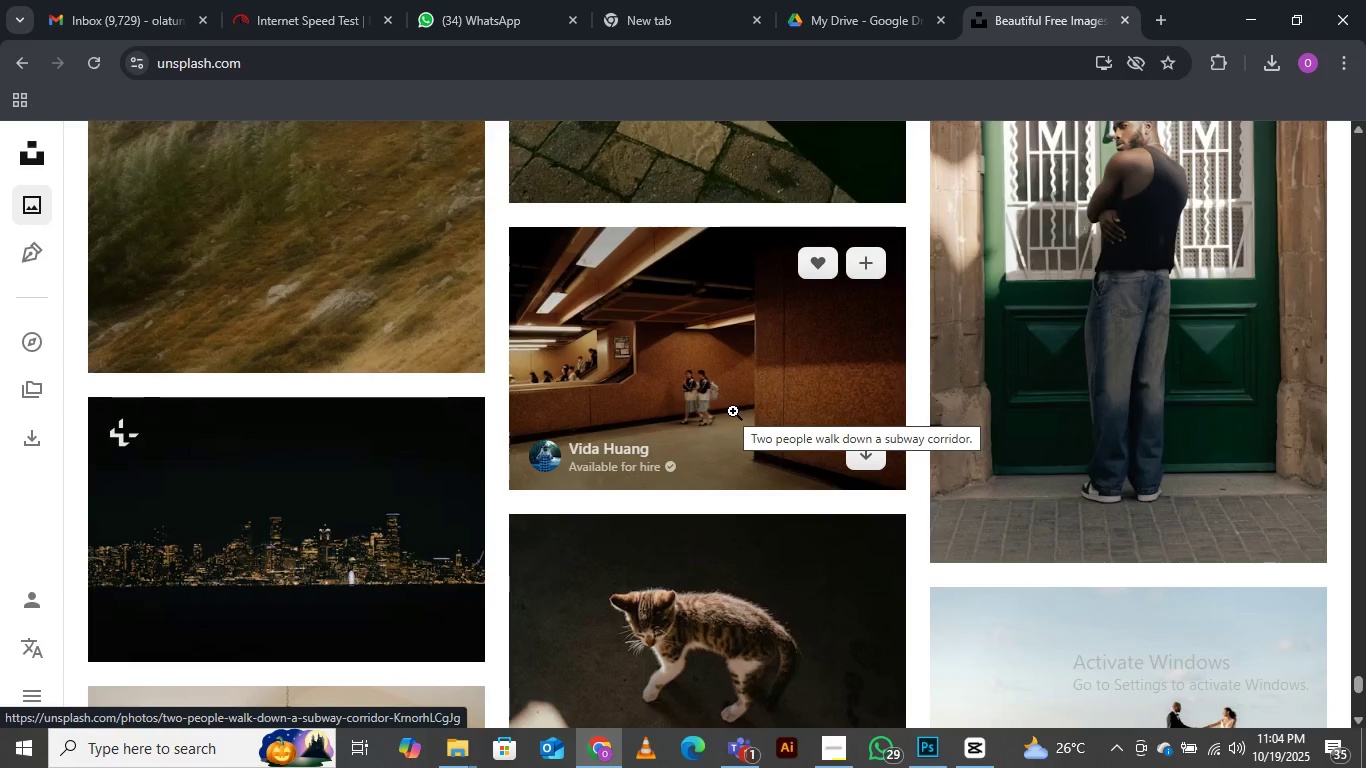 
wait(6.16)
 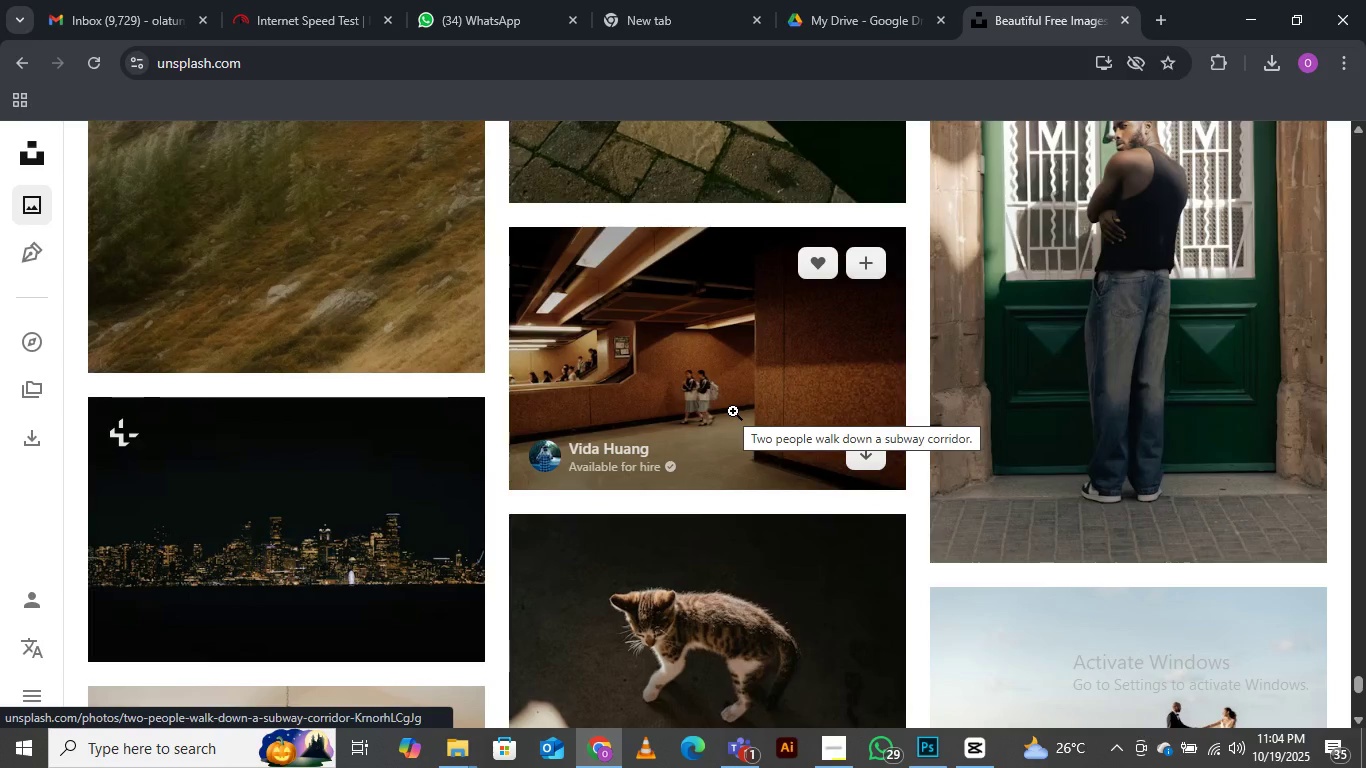 
scroll: coordinate [737, 410], scroll_direction: down, amount: 17.0
 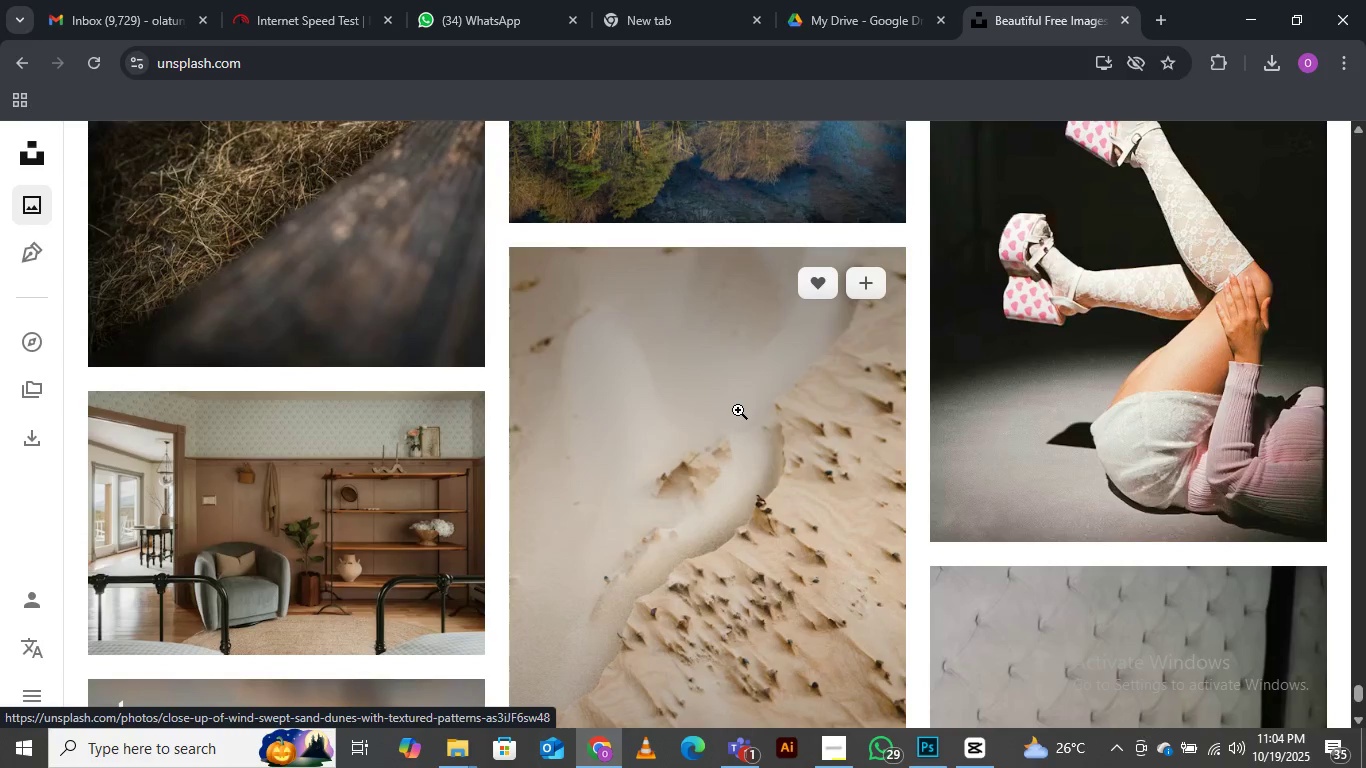 
scroll: coordinate [738, 410], scroll_direction: down, amount: 10.0
 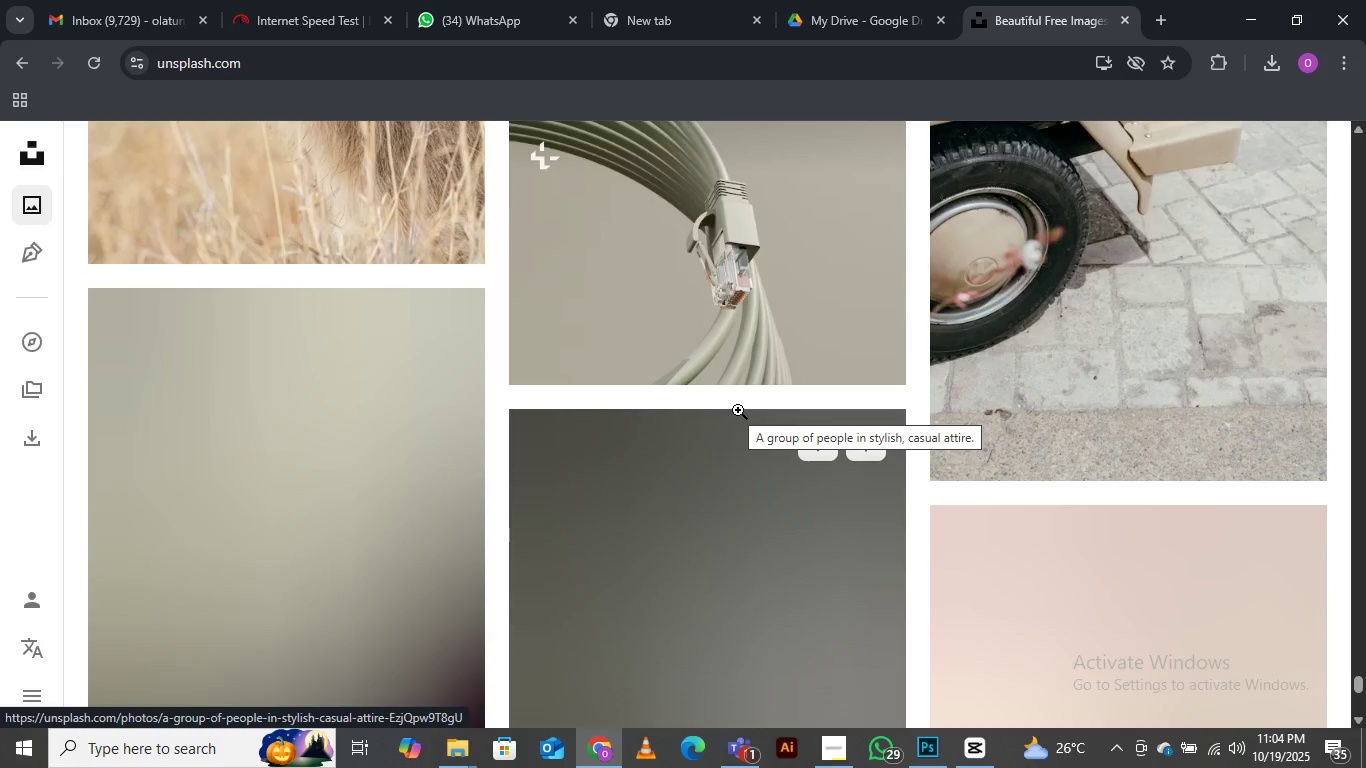 
scroll: coordinate [738, 410], scroll_direction: down, amount: 11.0
 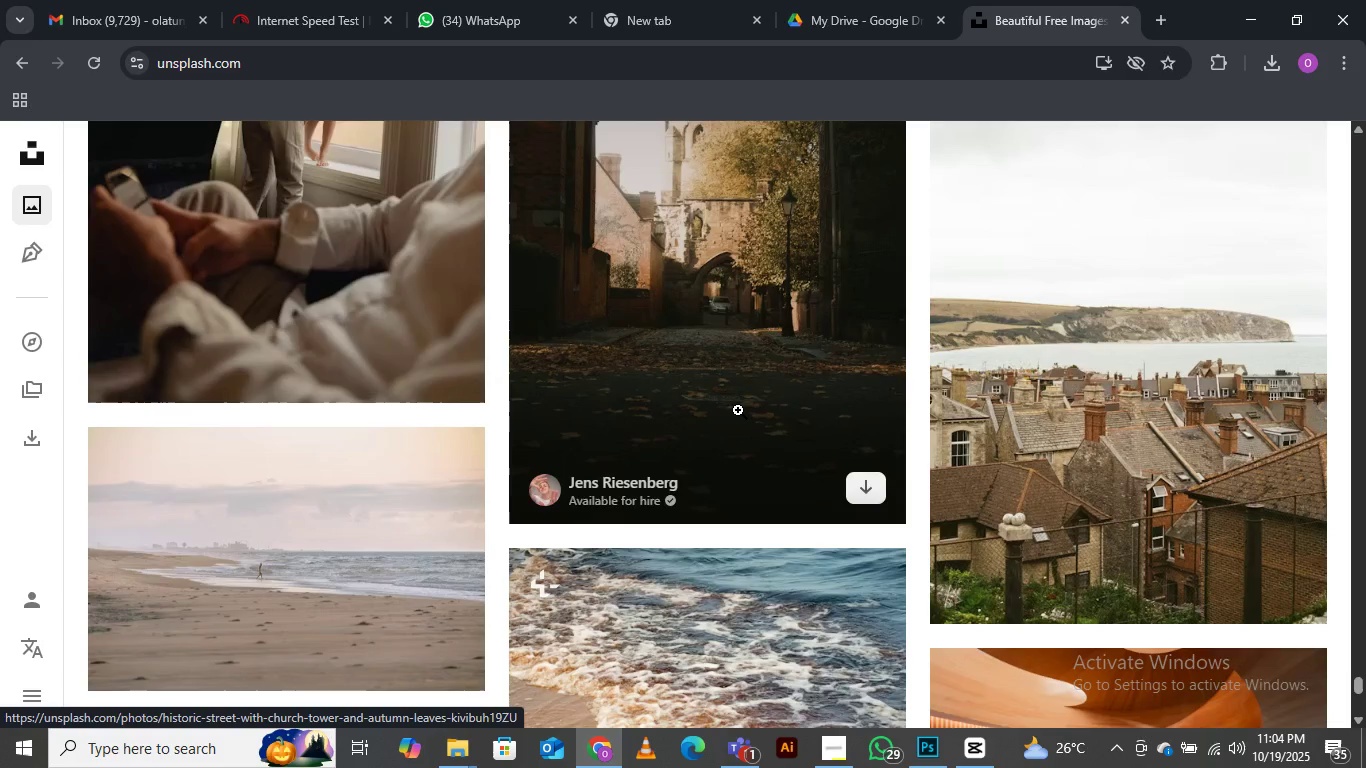 
scroll: coordinate [738, 410], scroll_direction: down, amount: 13.0
 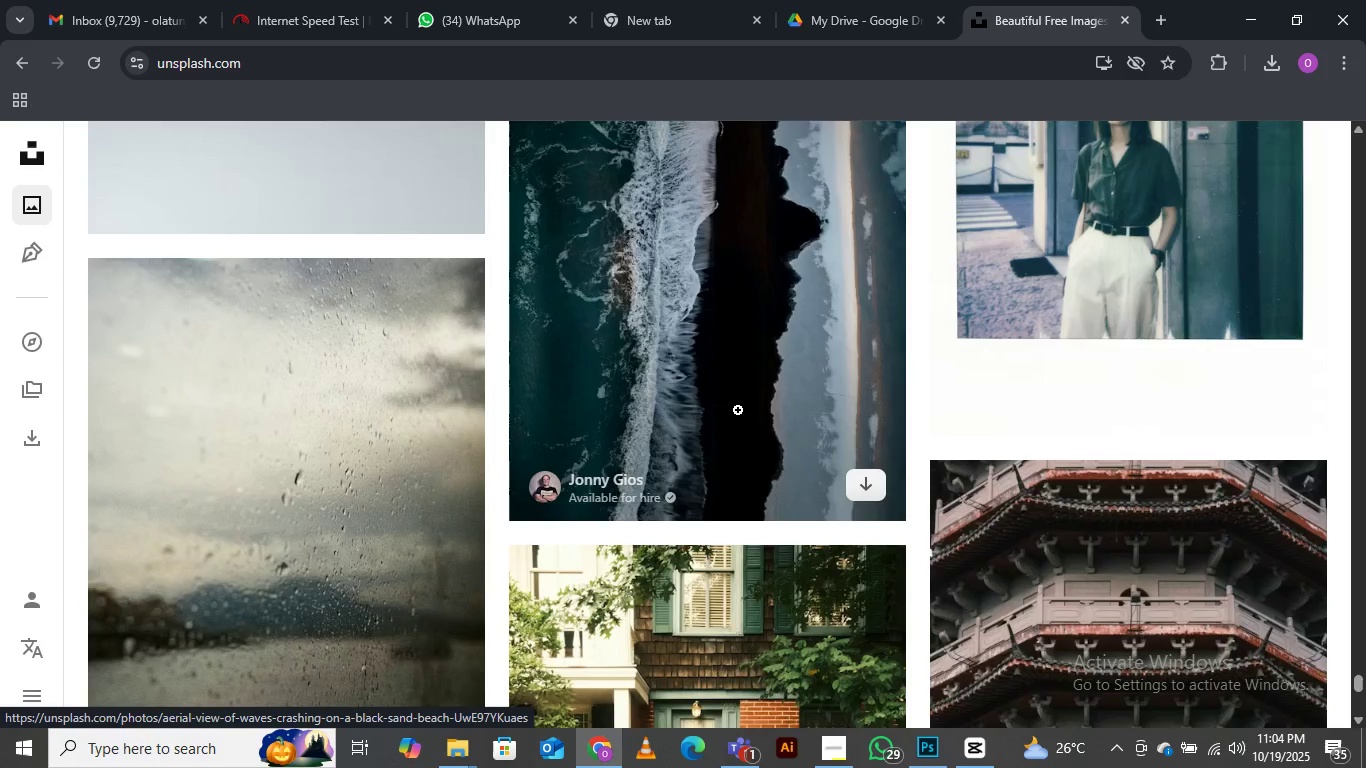 
scroll: coordinate [738, 410], scroll_direction: down, amount: 14.0
 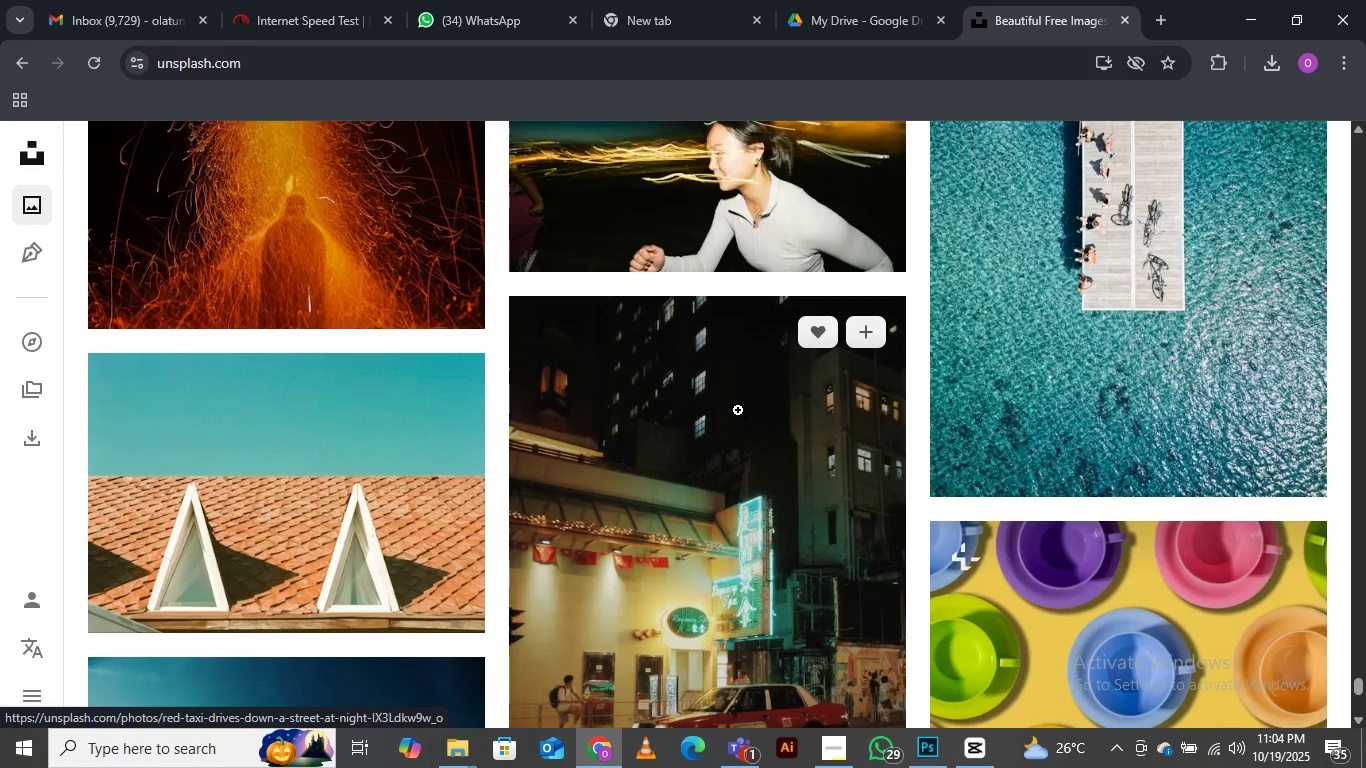 
scroll: coordinate [739, 409], scroll_direction: down, amount: 15.0
 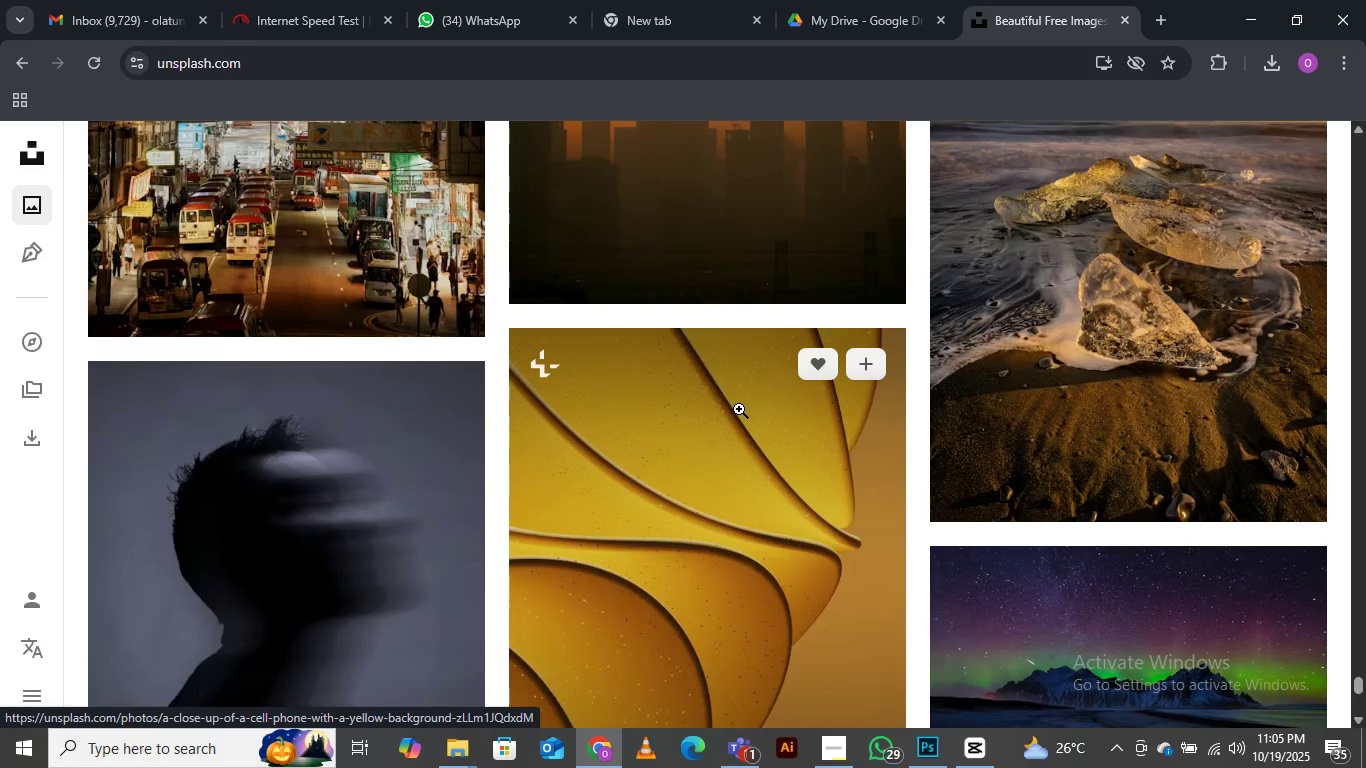 
scroll: coordinate [739, 409], scroll_direction: down, amount: 10.0